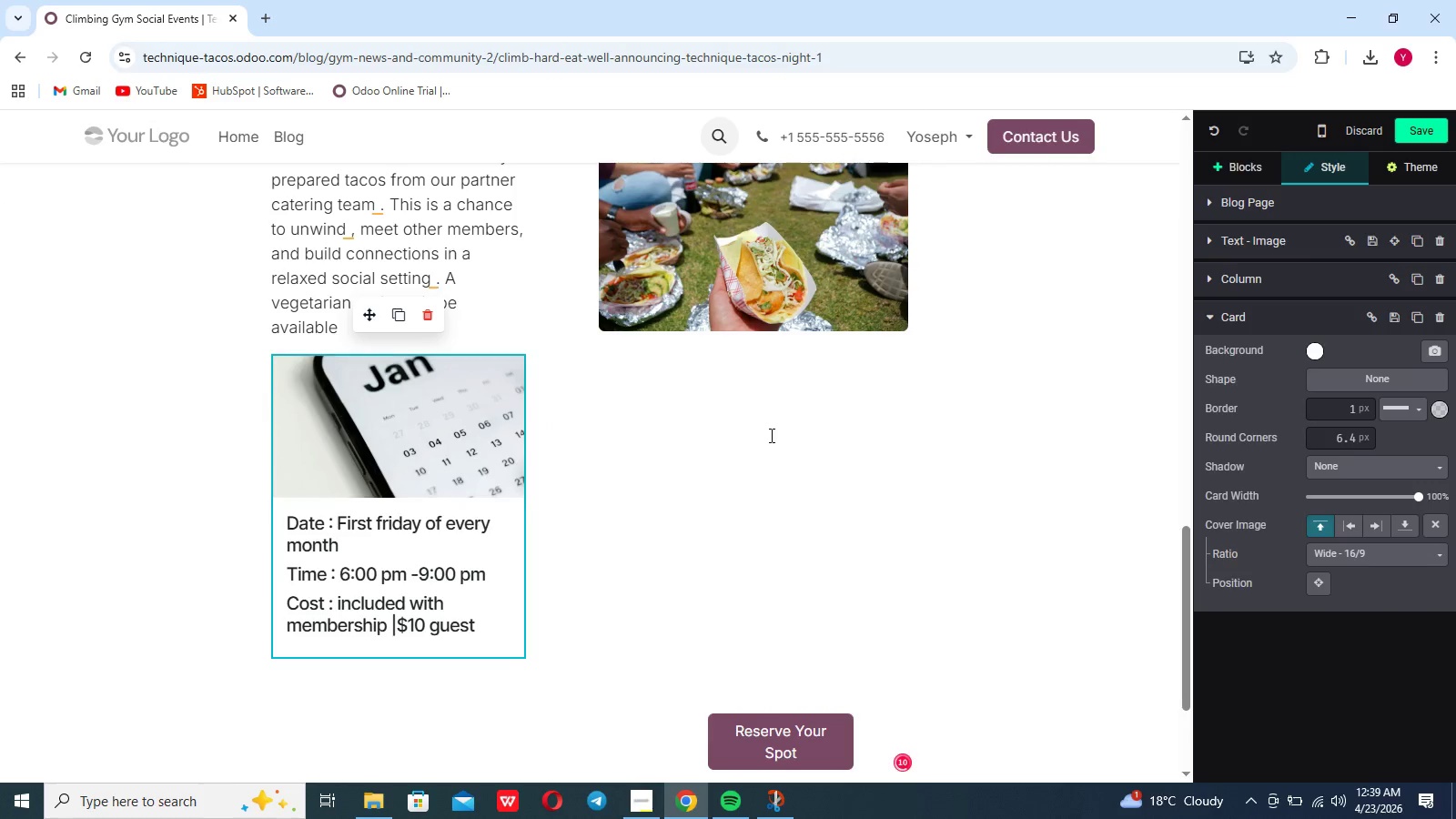 
left_click([781, 438])
 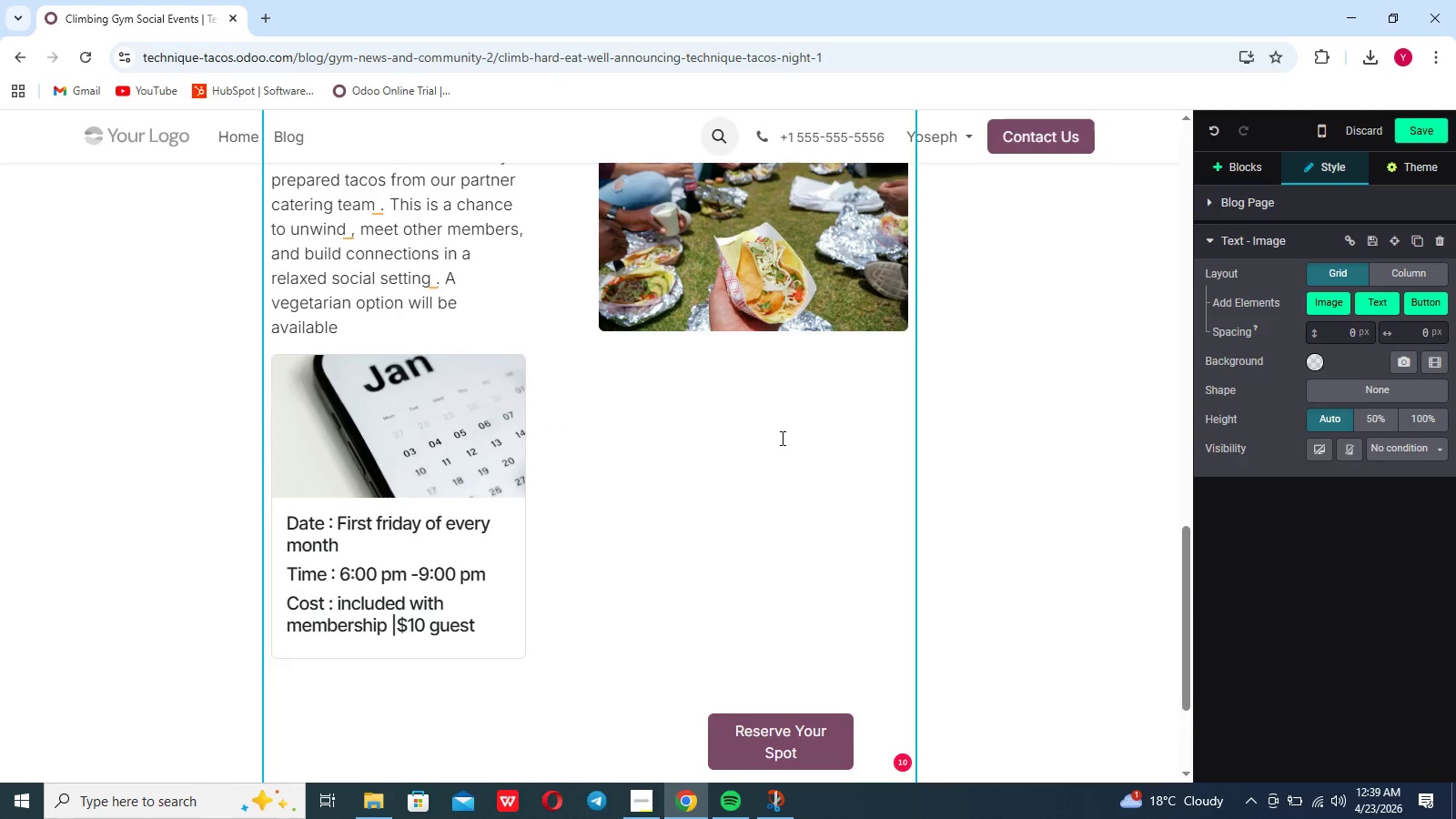 
scroll: coordinate [781, 438], scroll_direction: down, amount: 12.0
 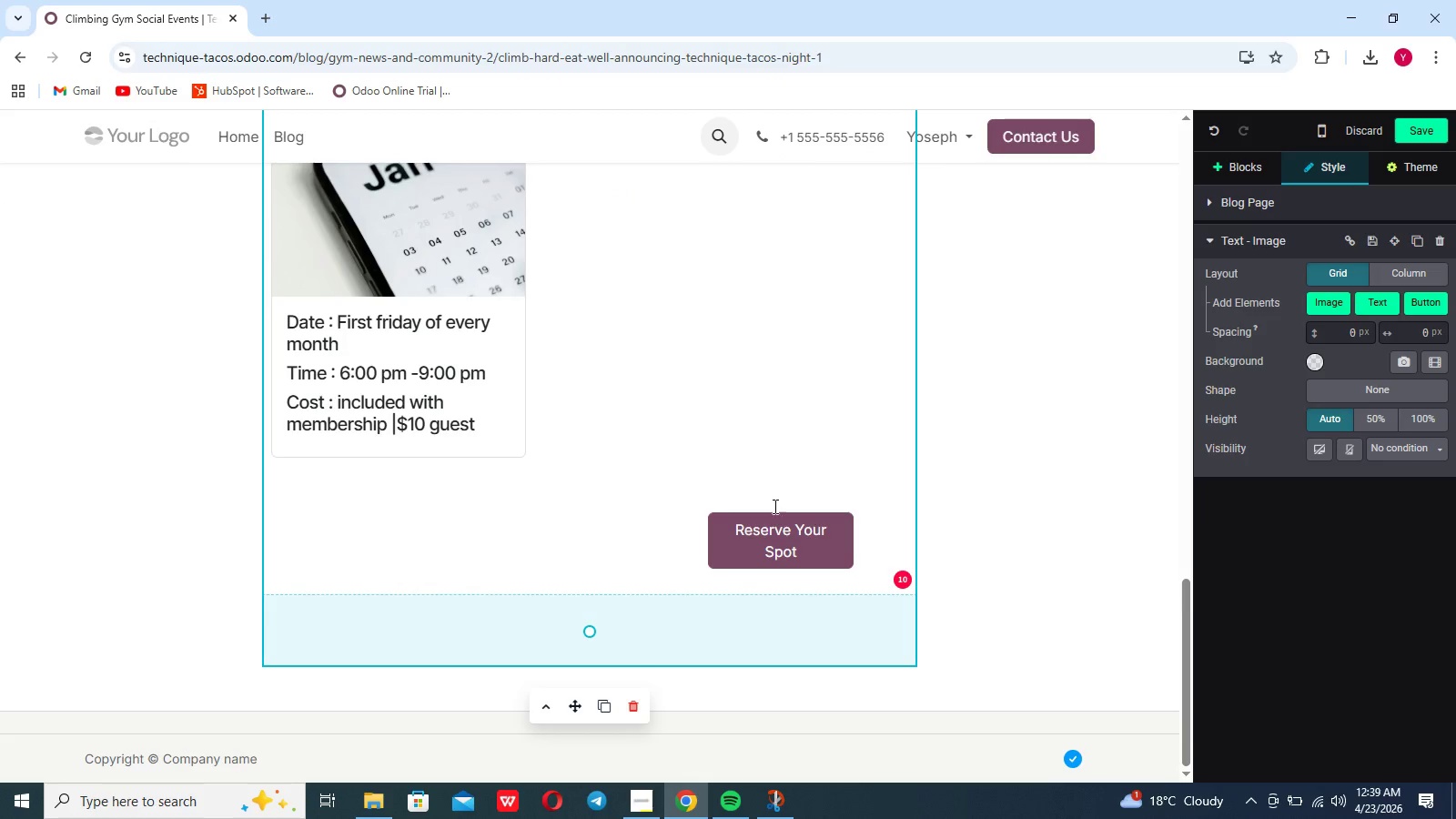 
left_click([643, 799])